 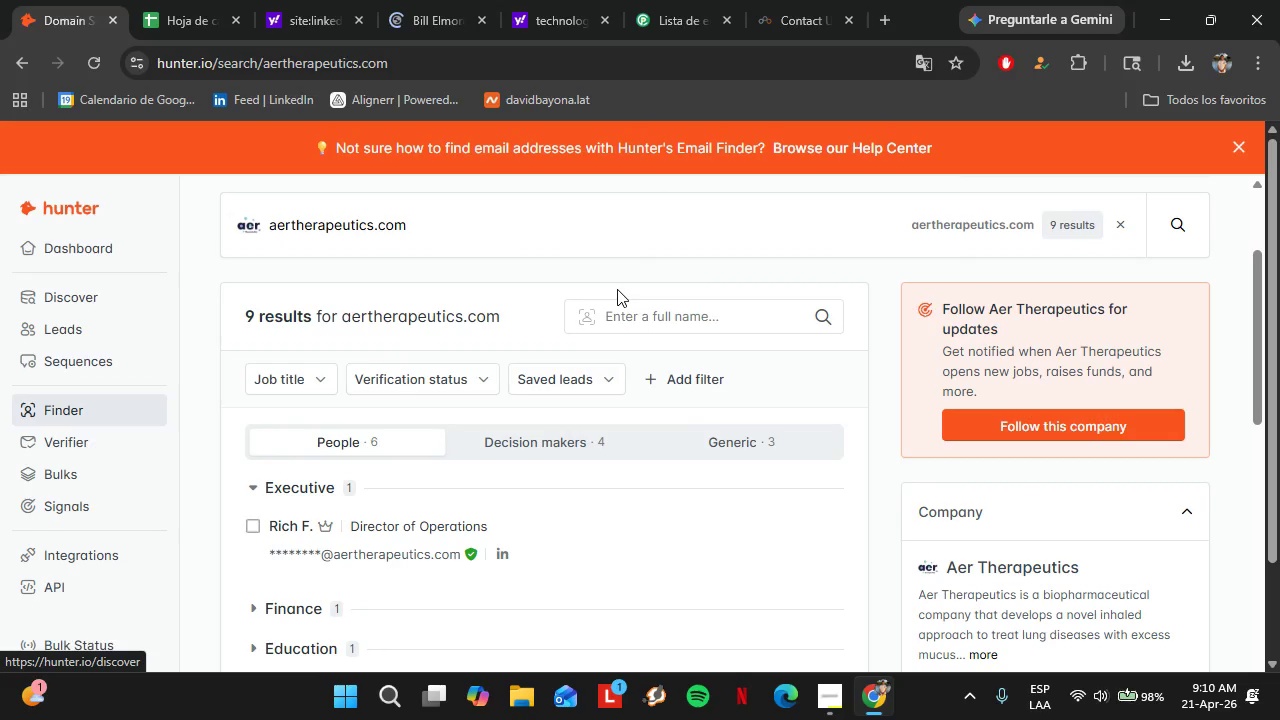 
left_click([449, 0])
 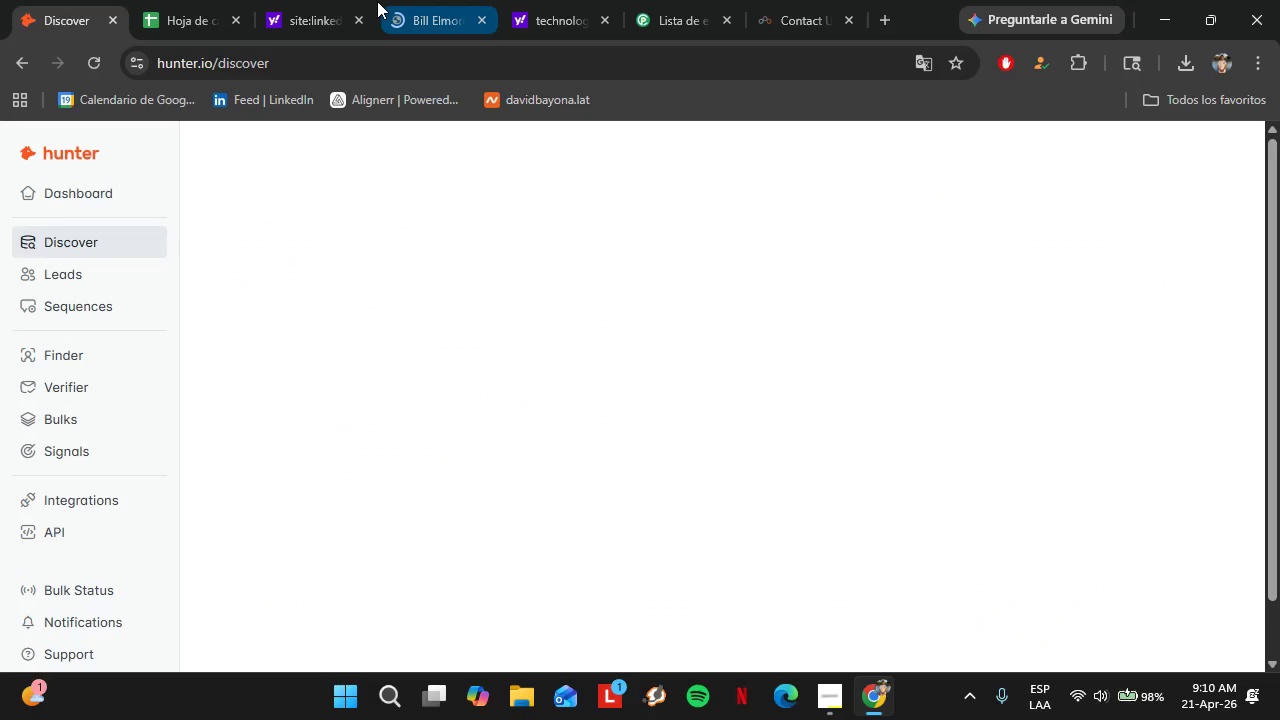 
left_click([309, 0])
 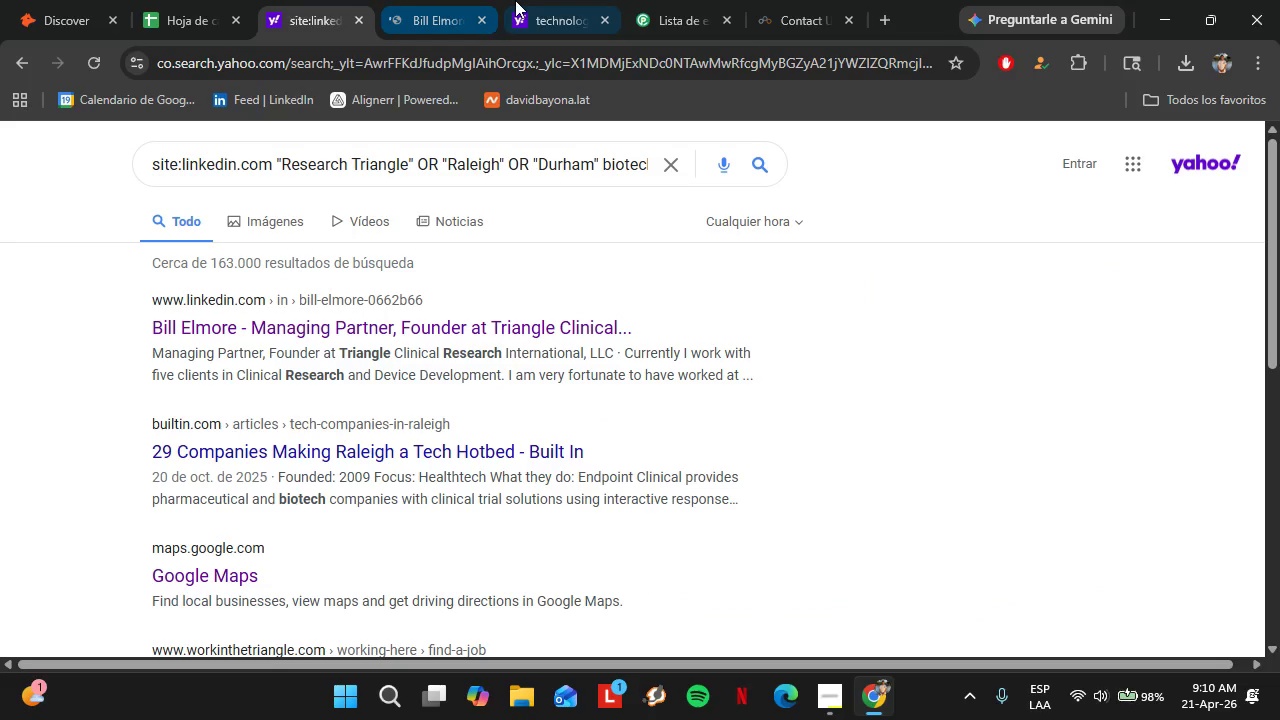 
left_click([539, 0])
 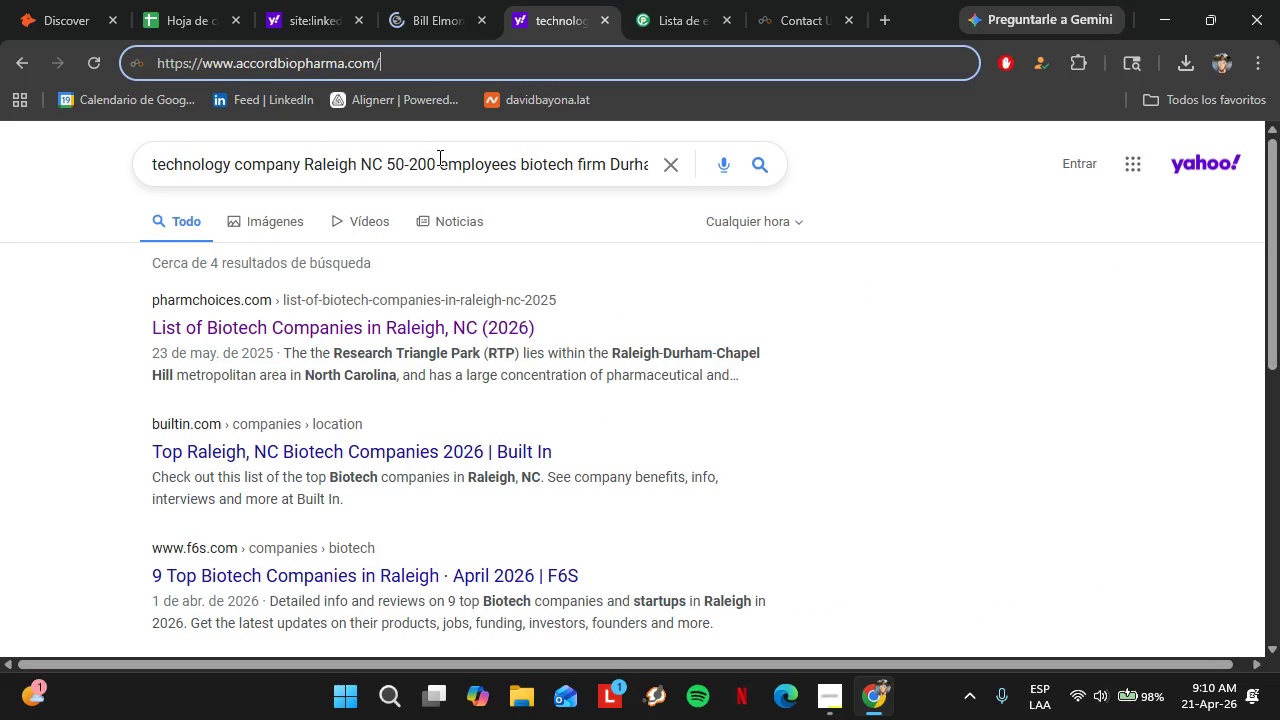 
double_click([438, 156])
 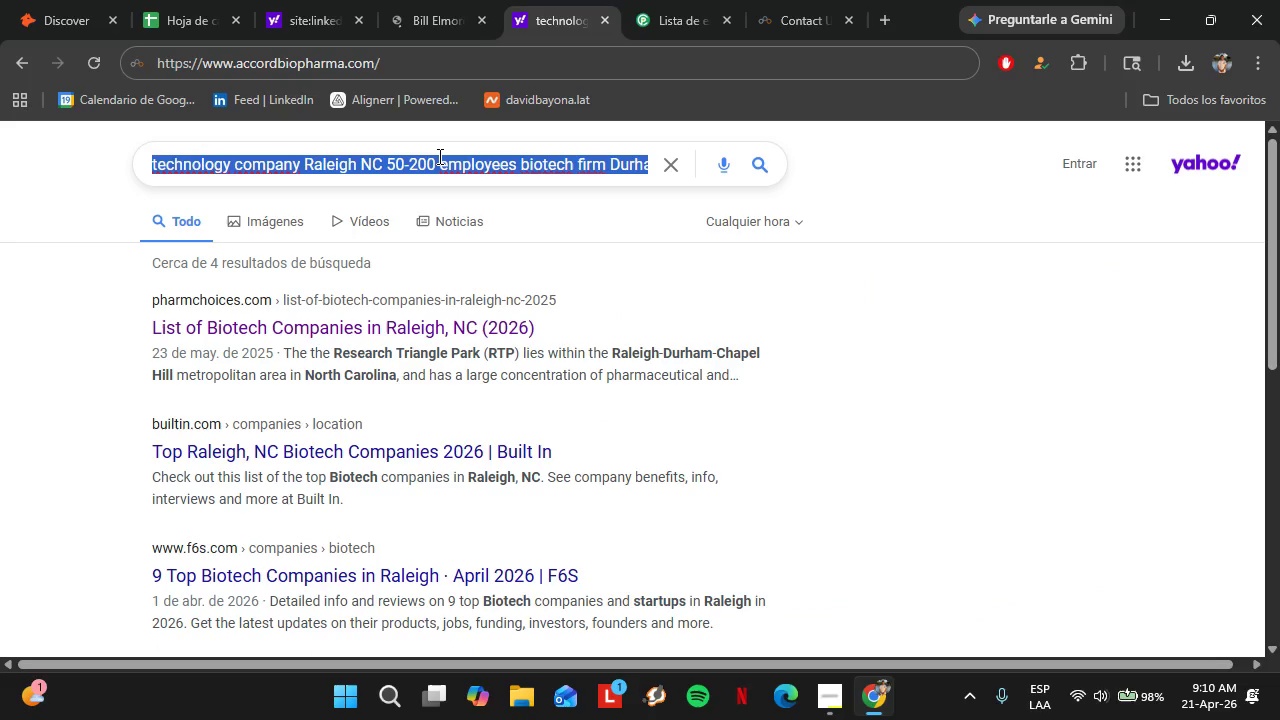 
triple_click([438, 156])
 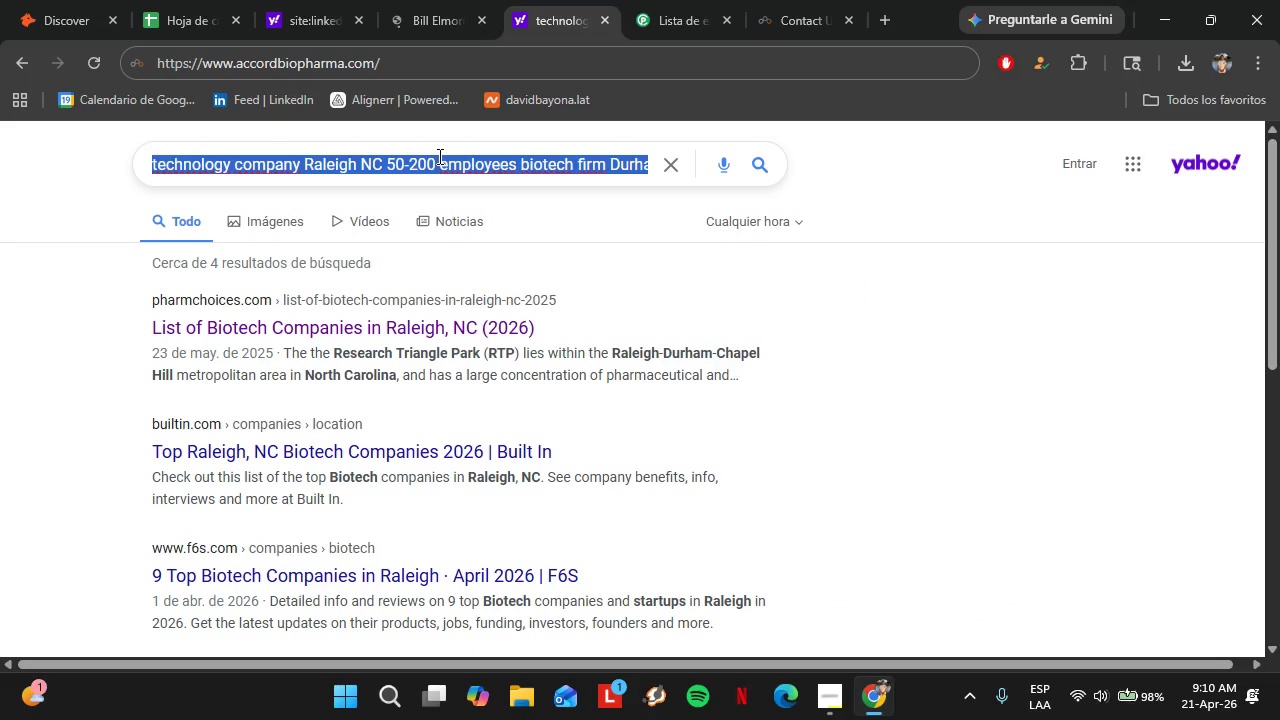 
triple_click([438, 156])
 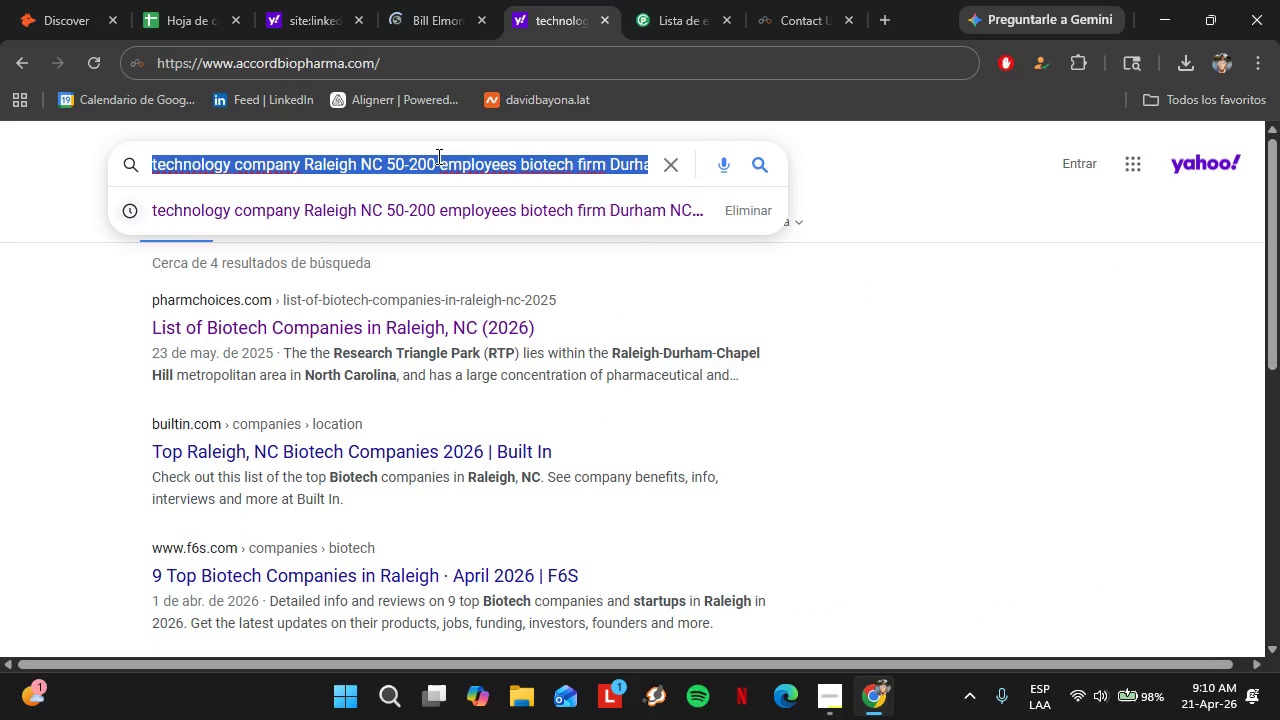 
key(Control+C)
 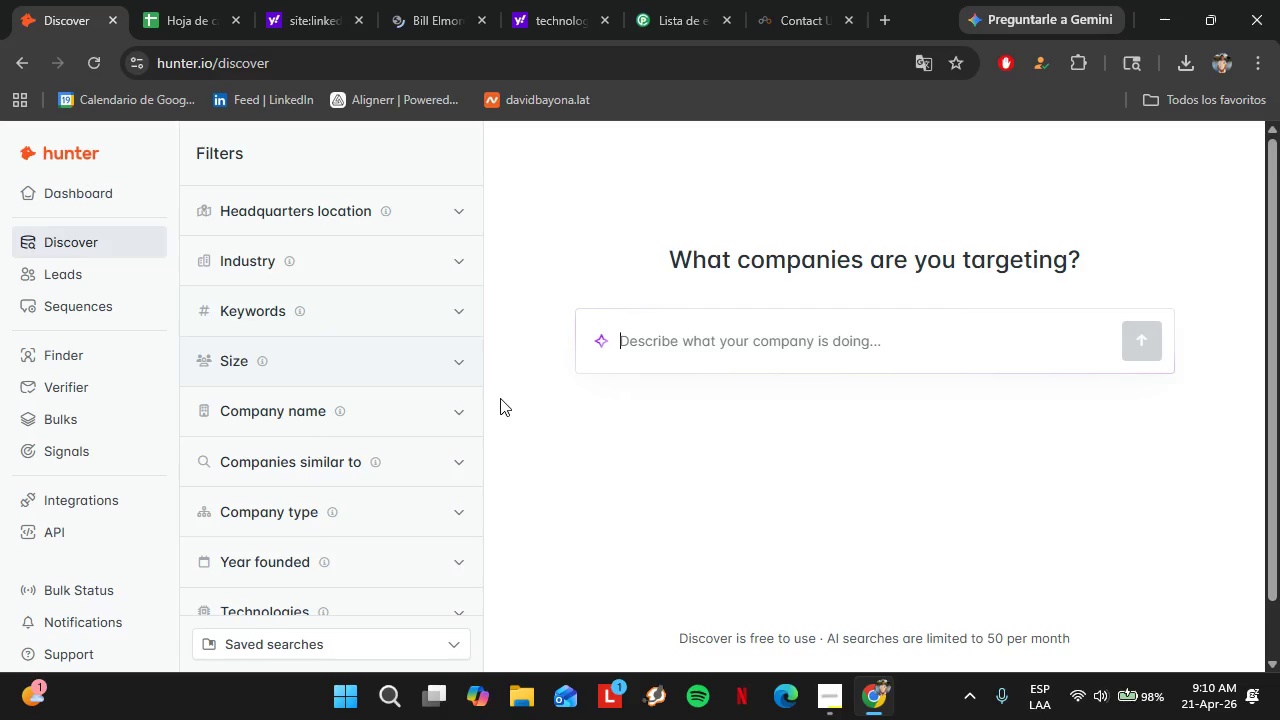 
key(Control+V)
 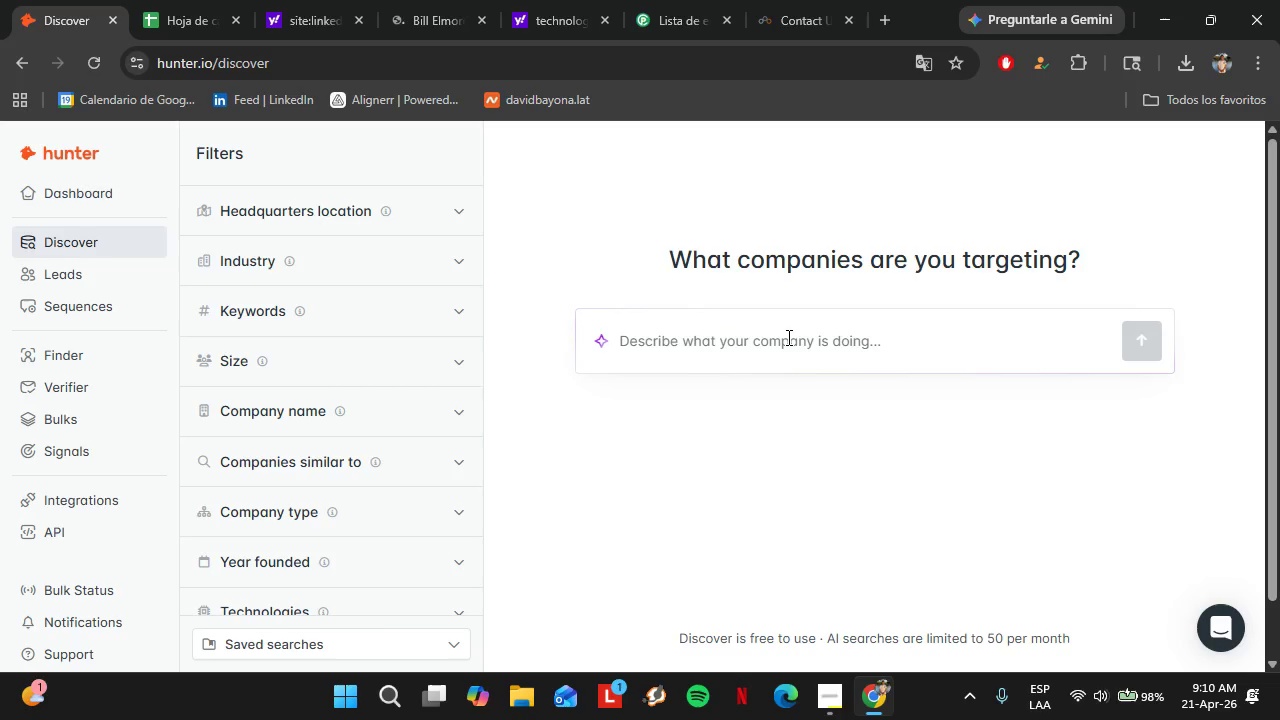 
left_click([787, 337])
 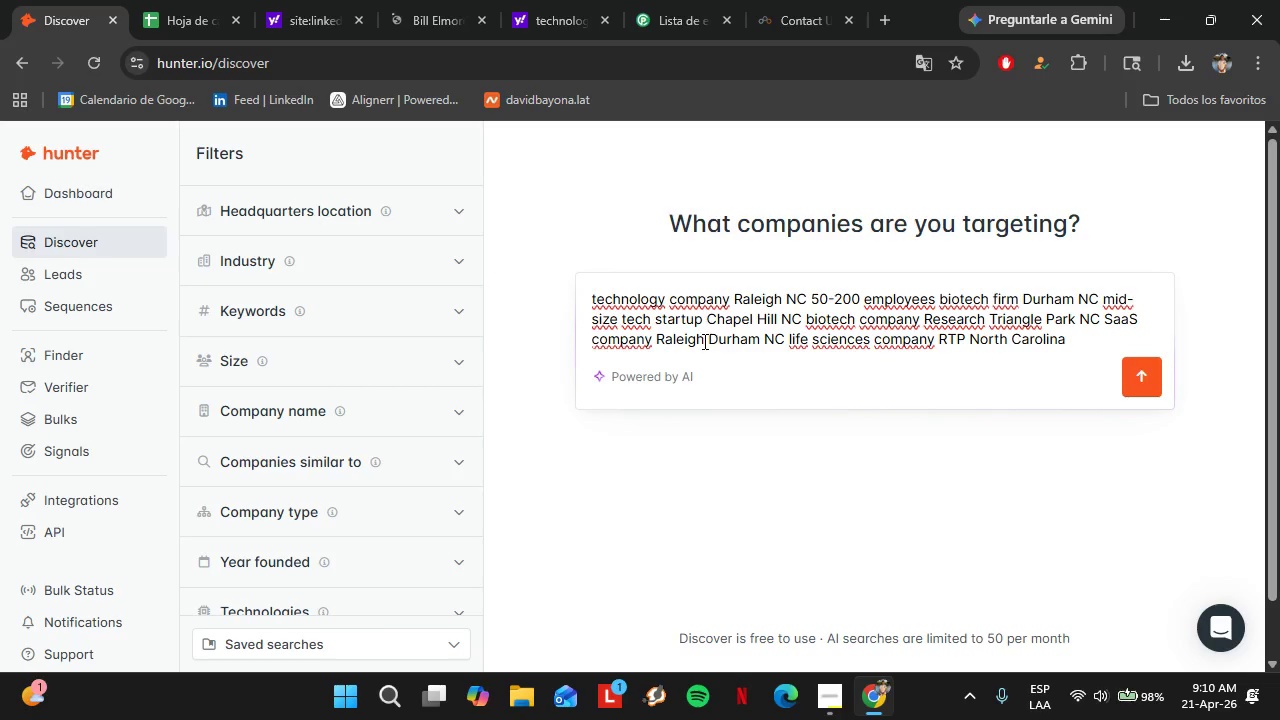 
scroll: coordinate [703, 341], scroll_direction: up, amount: 2.0
 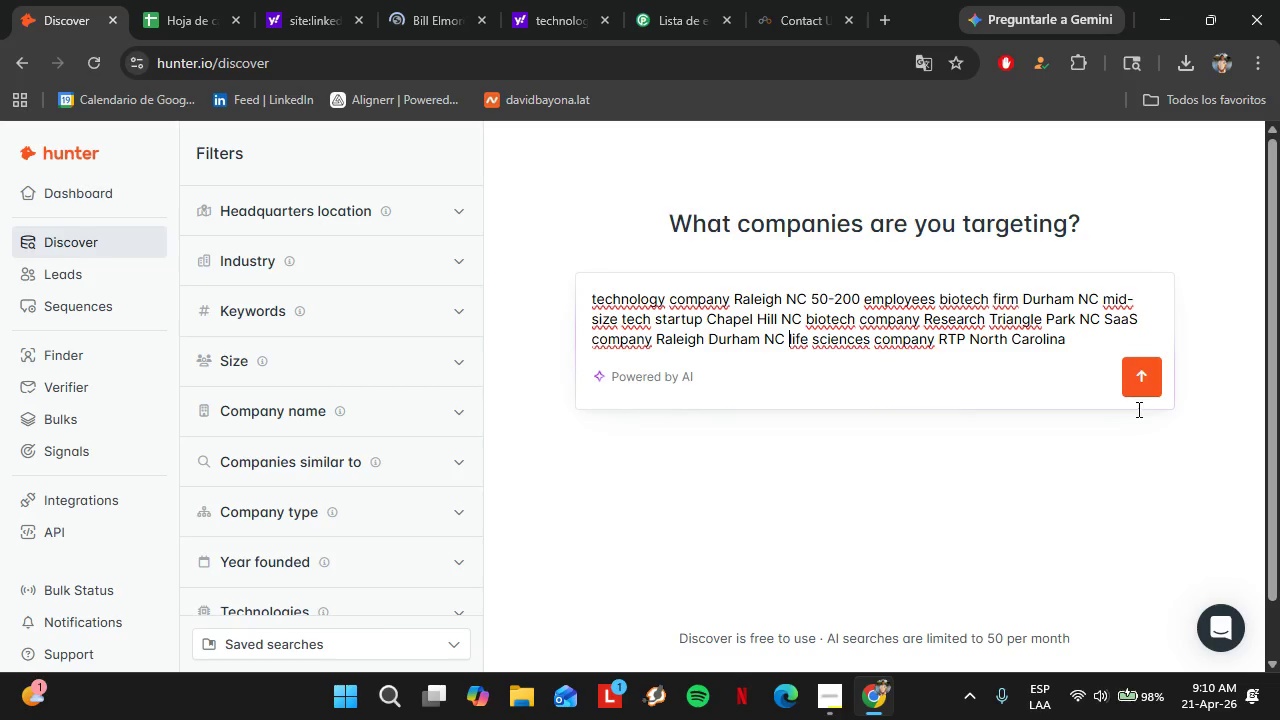 
left_click([1144, 386])
 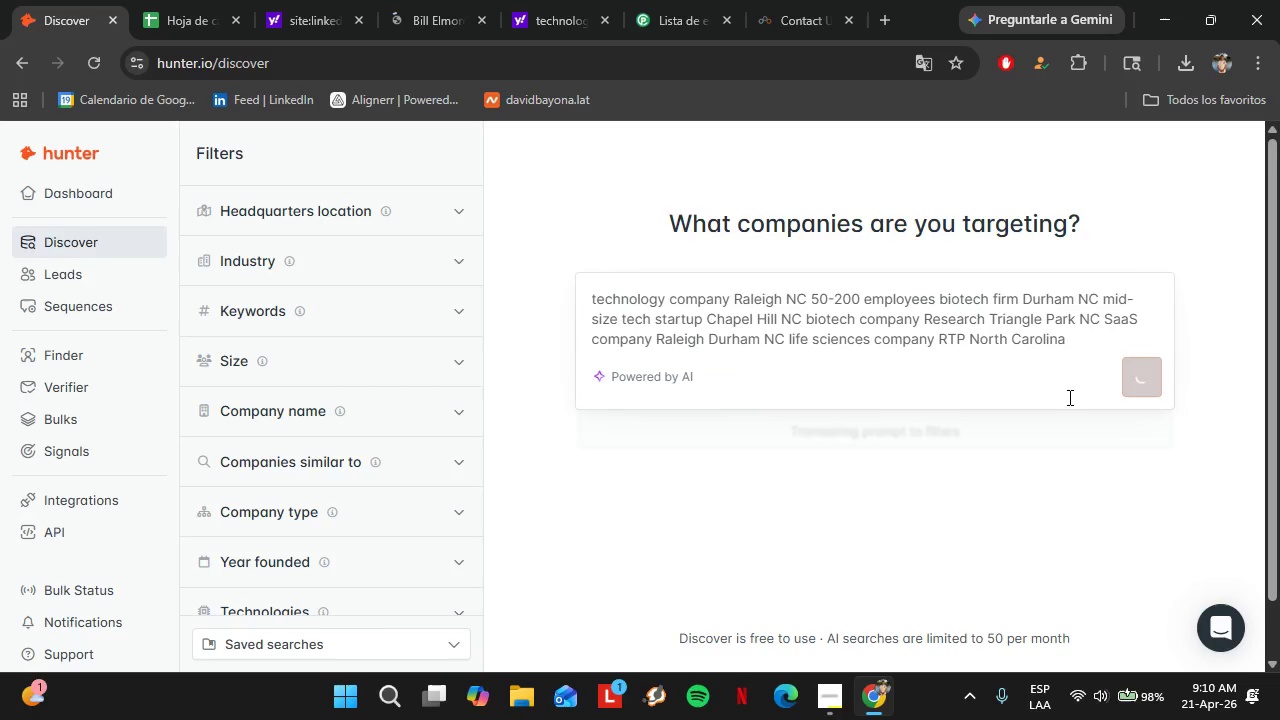 
mouse_move([1039, 391])
 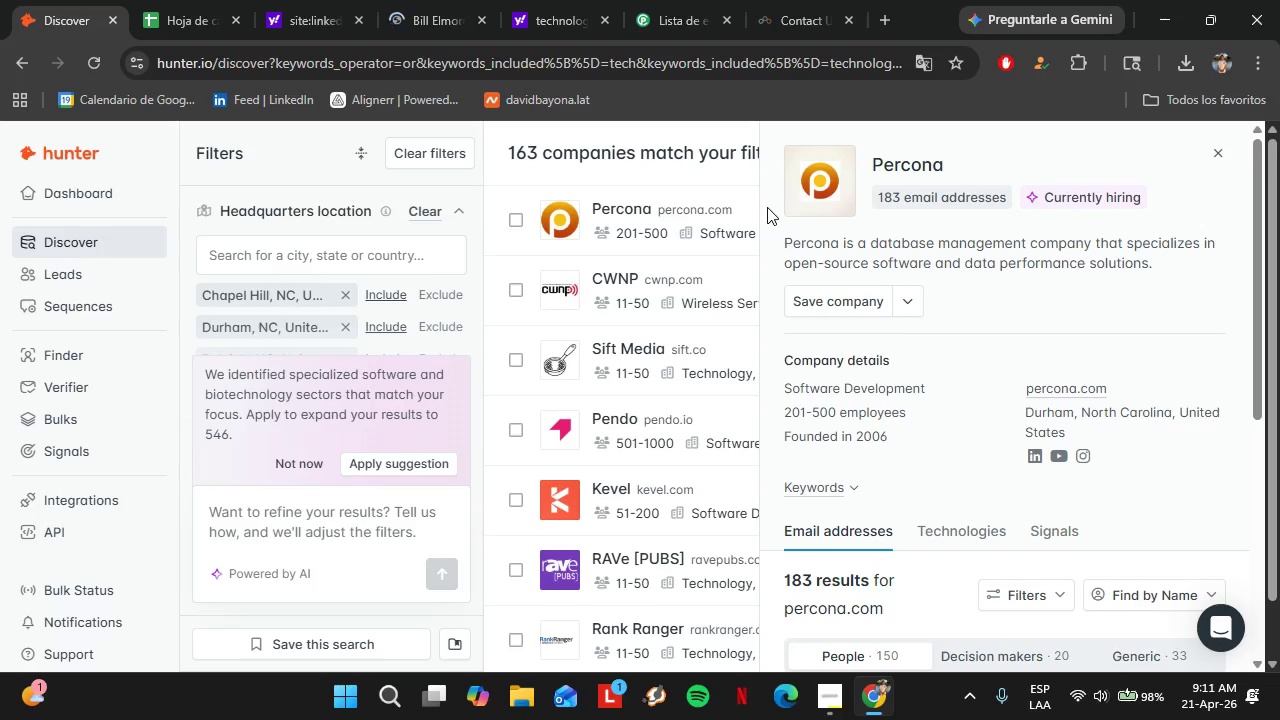 
wait(15.13)
 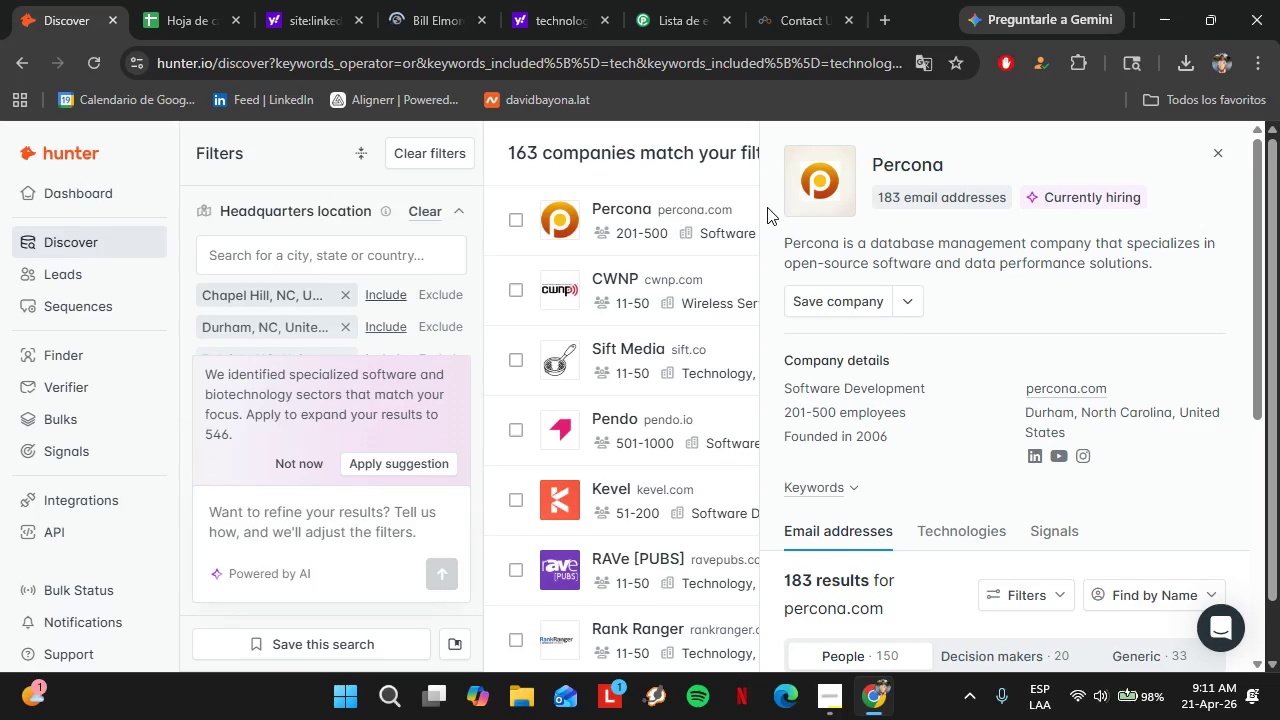 
scroll: coordinate [905, 431], scroll_direction: down, amount: 7.0
 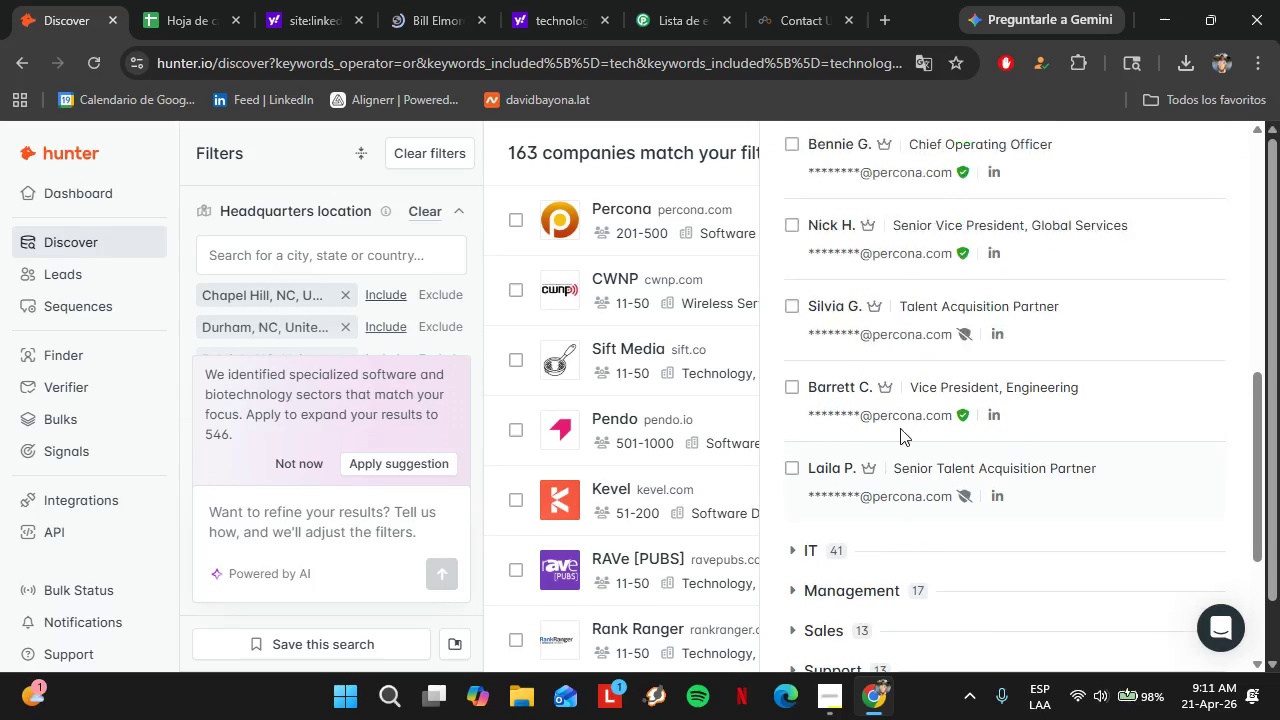 
scroll: coordinate [959, 328], scroll_direction: up, amount: 10.0
 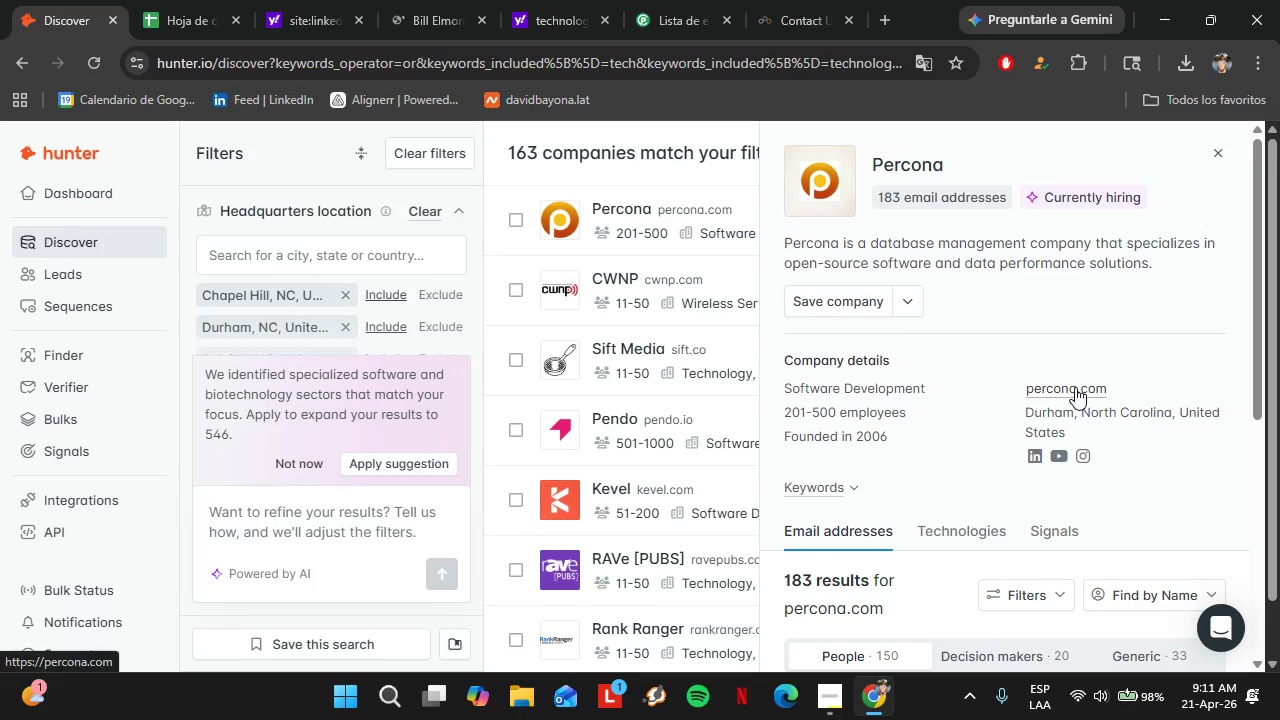 
right_click([1075, 387])
 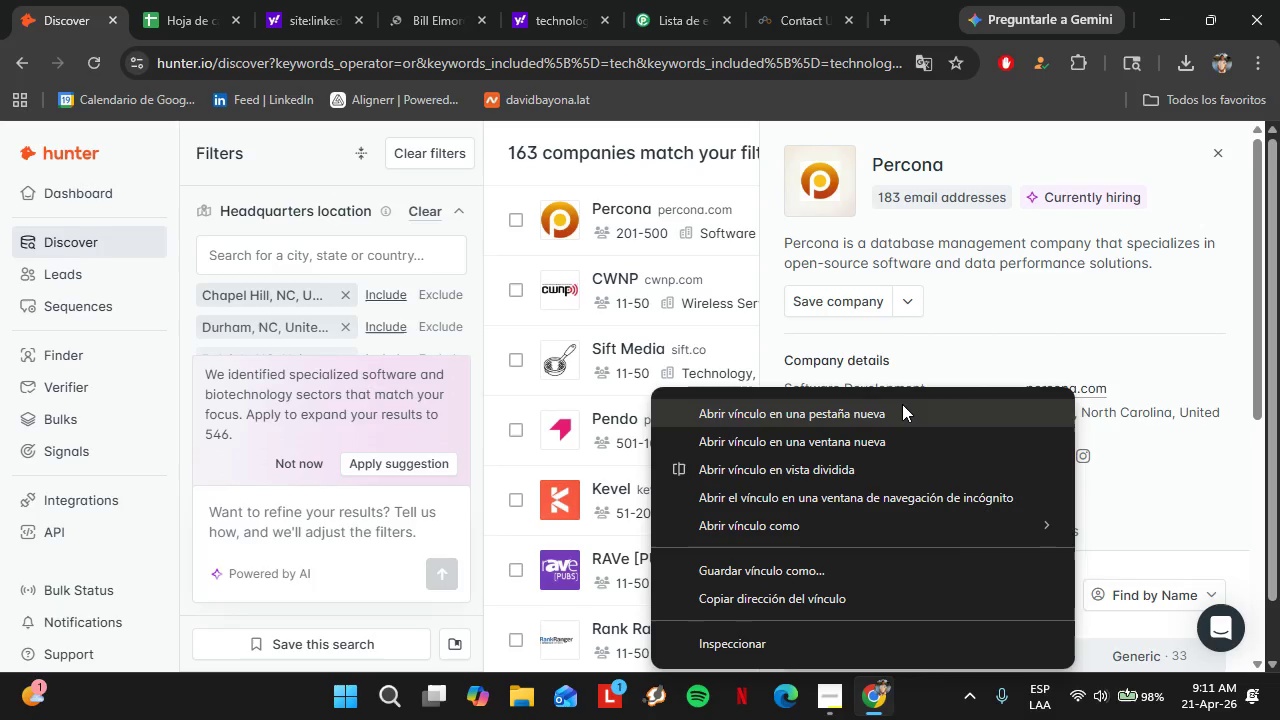 
left_click([902, 404])
 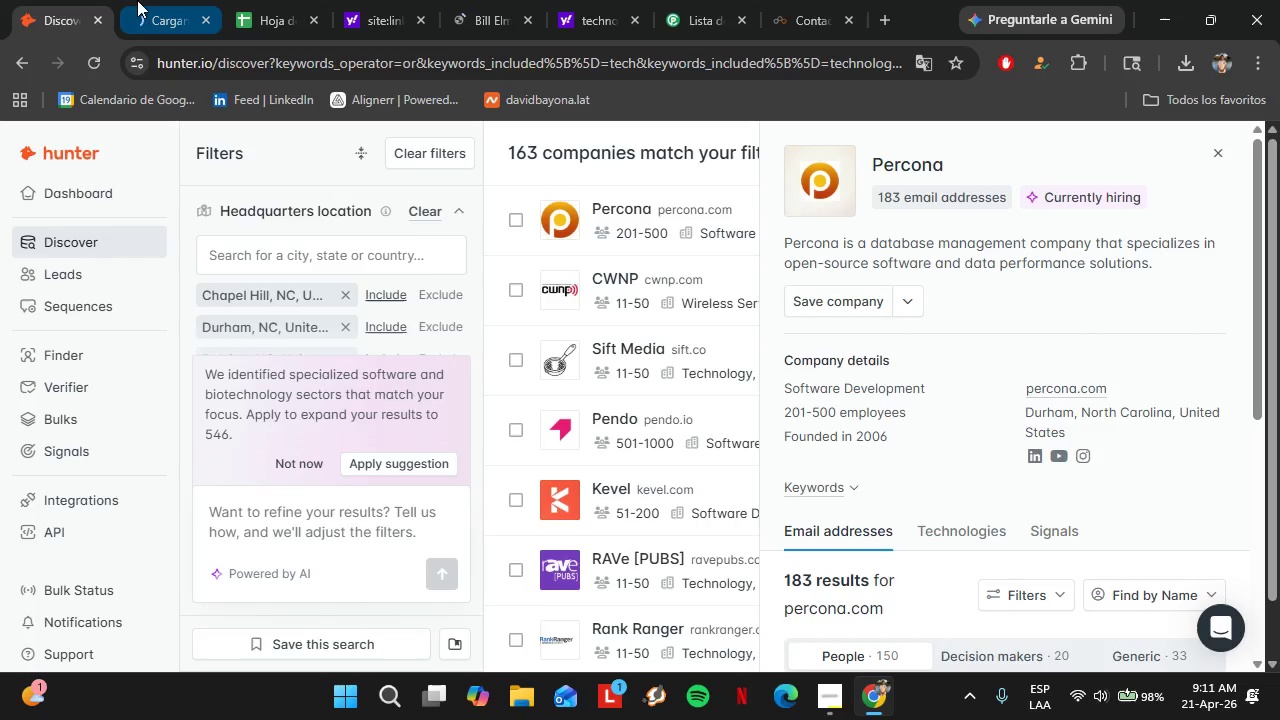 
left_click([137, 0])
 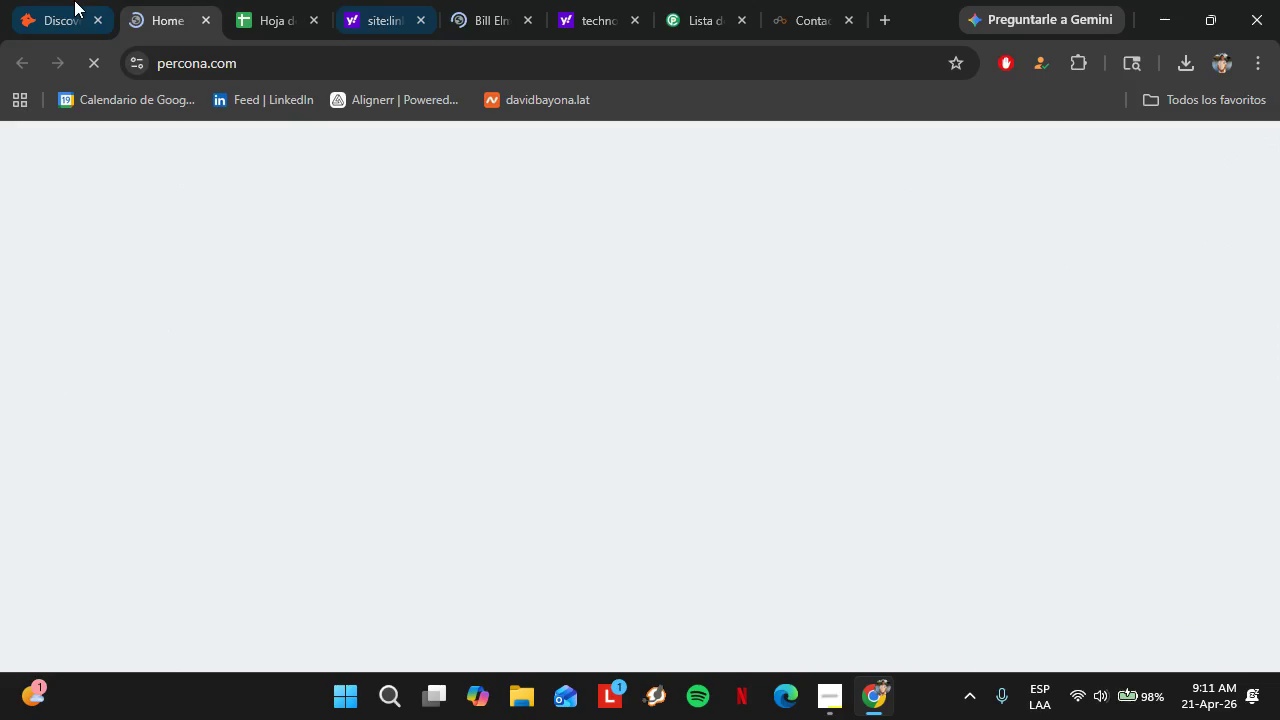 
left_click([74, 0])